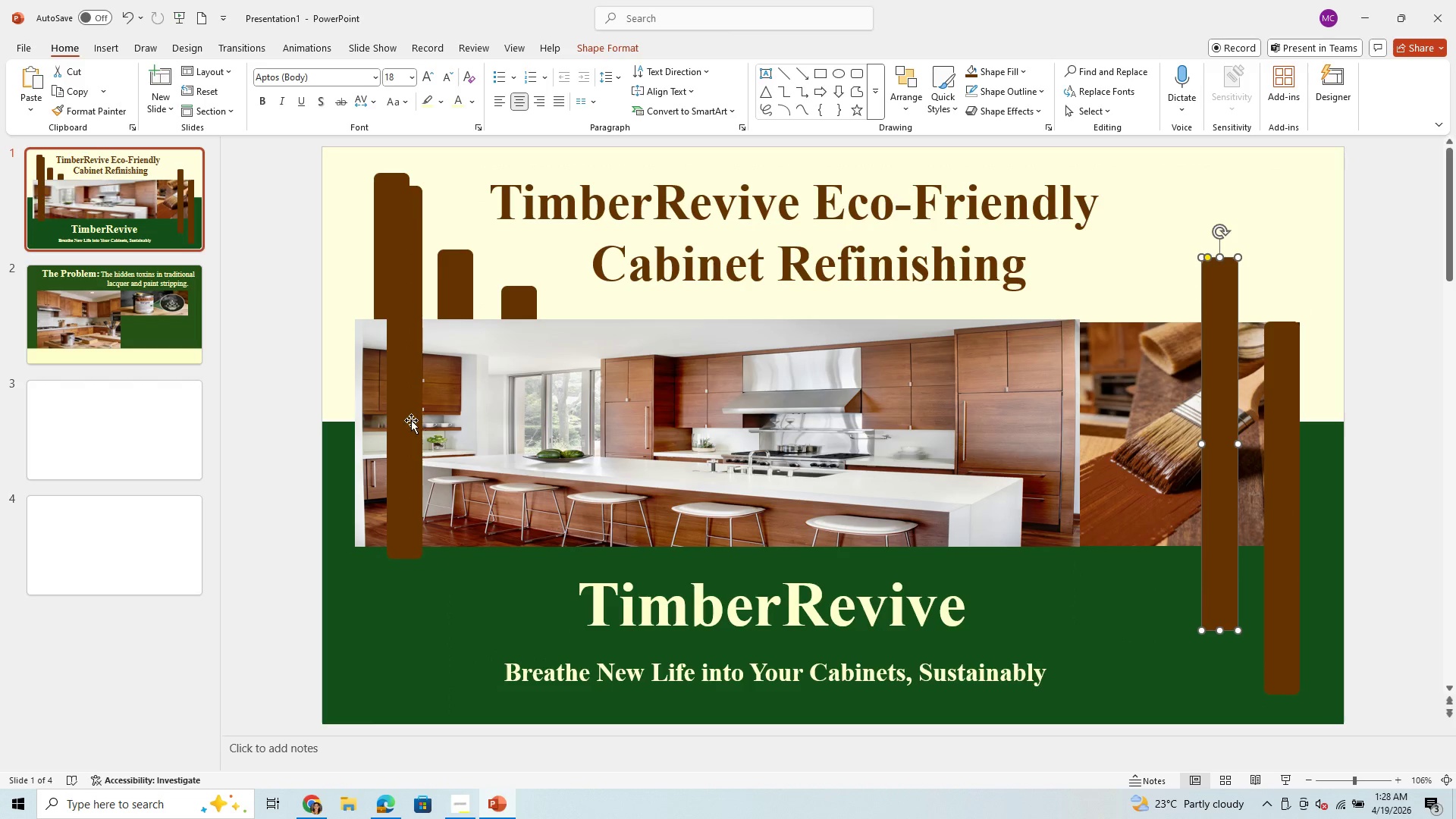 
left_click_drag(start_coordinate=[411, 420], to_coordinate=[1151, 446])
 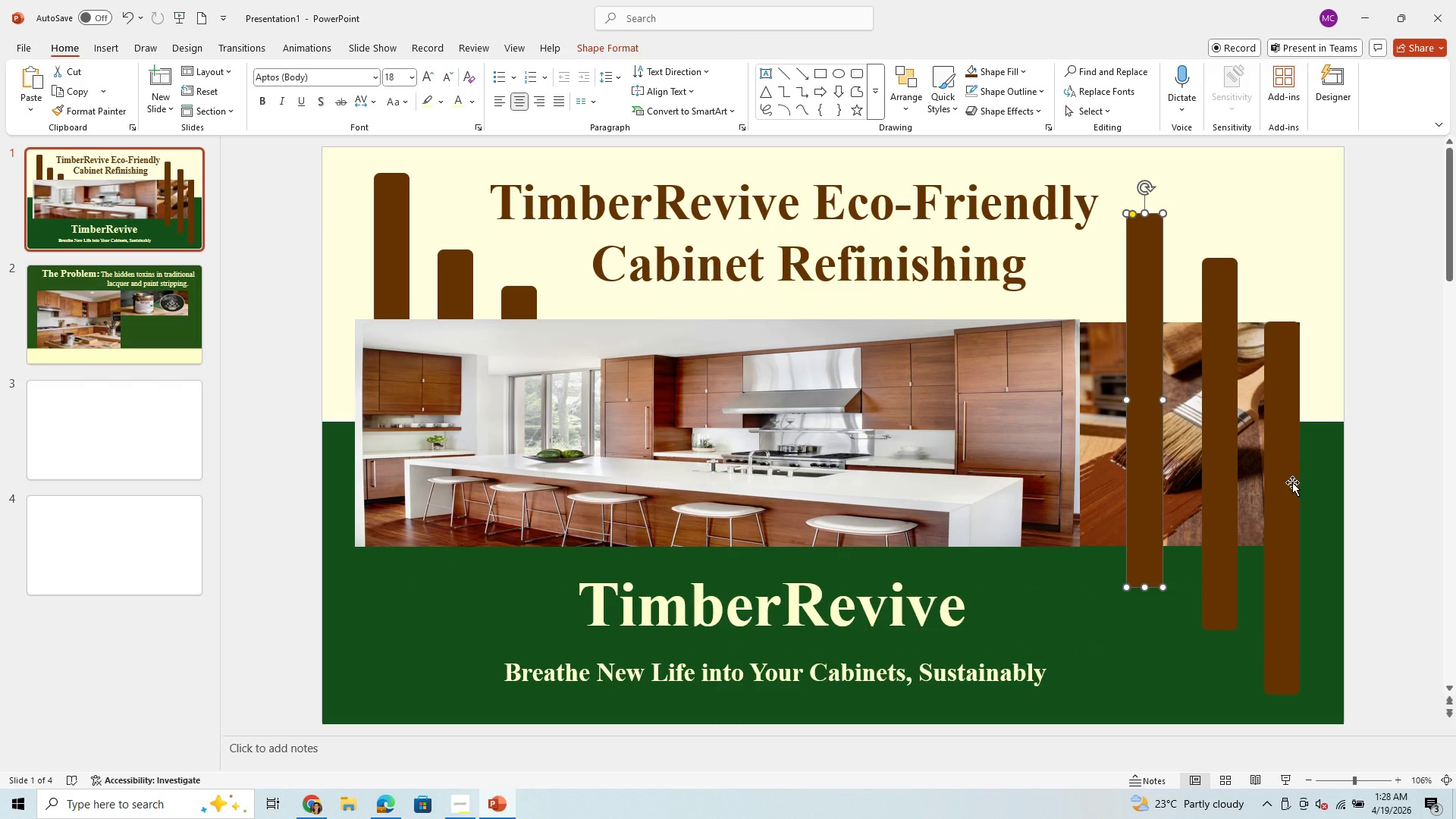 
left_click_drag(start_coordinate=[1147, 491], to_coordinate=[1138, 492])
 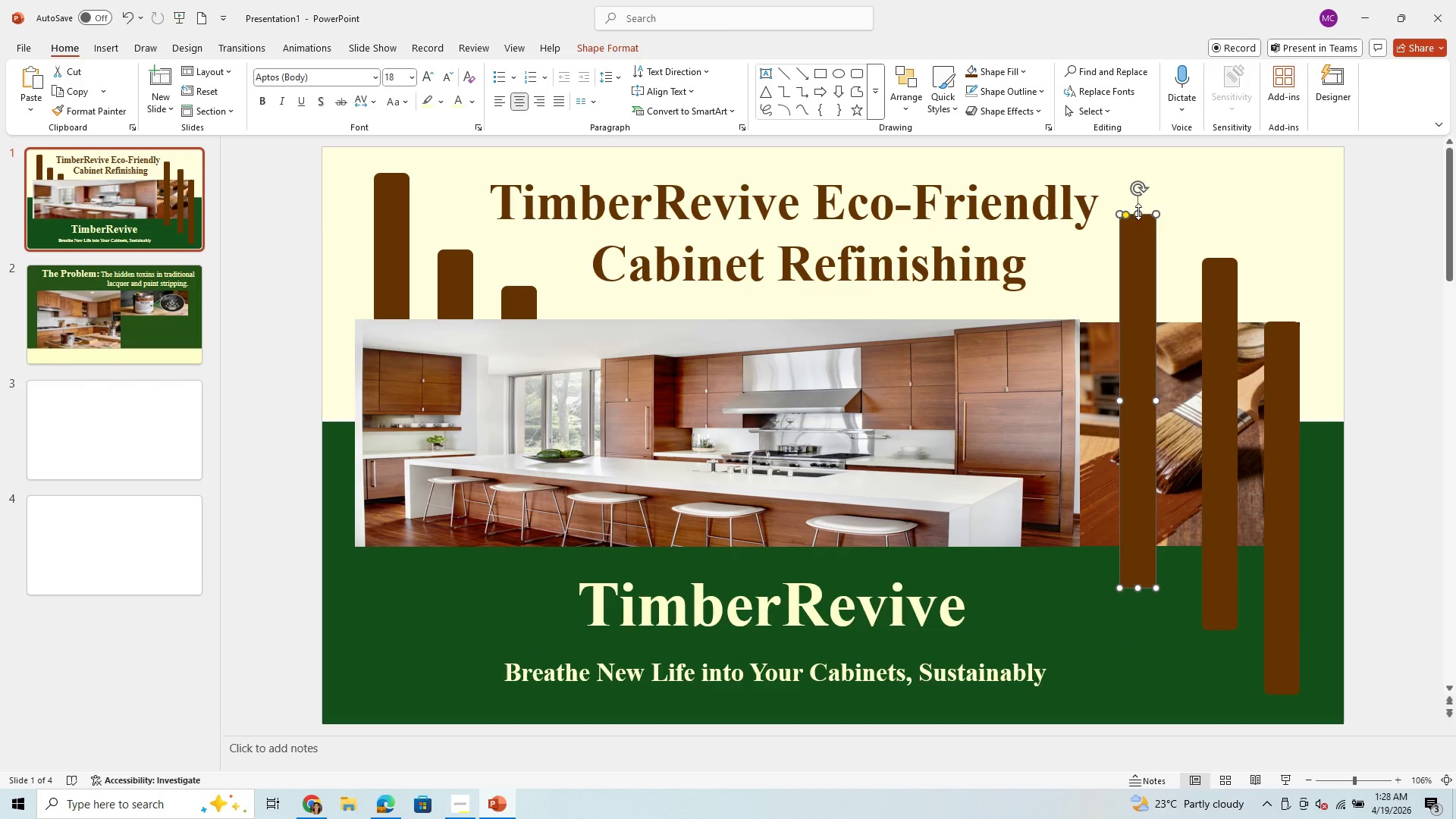 
left_click_drag(start_coordinate=[1138, 212], to_coordinate=[1131, 330])
 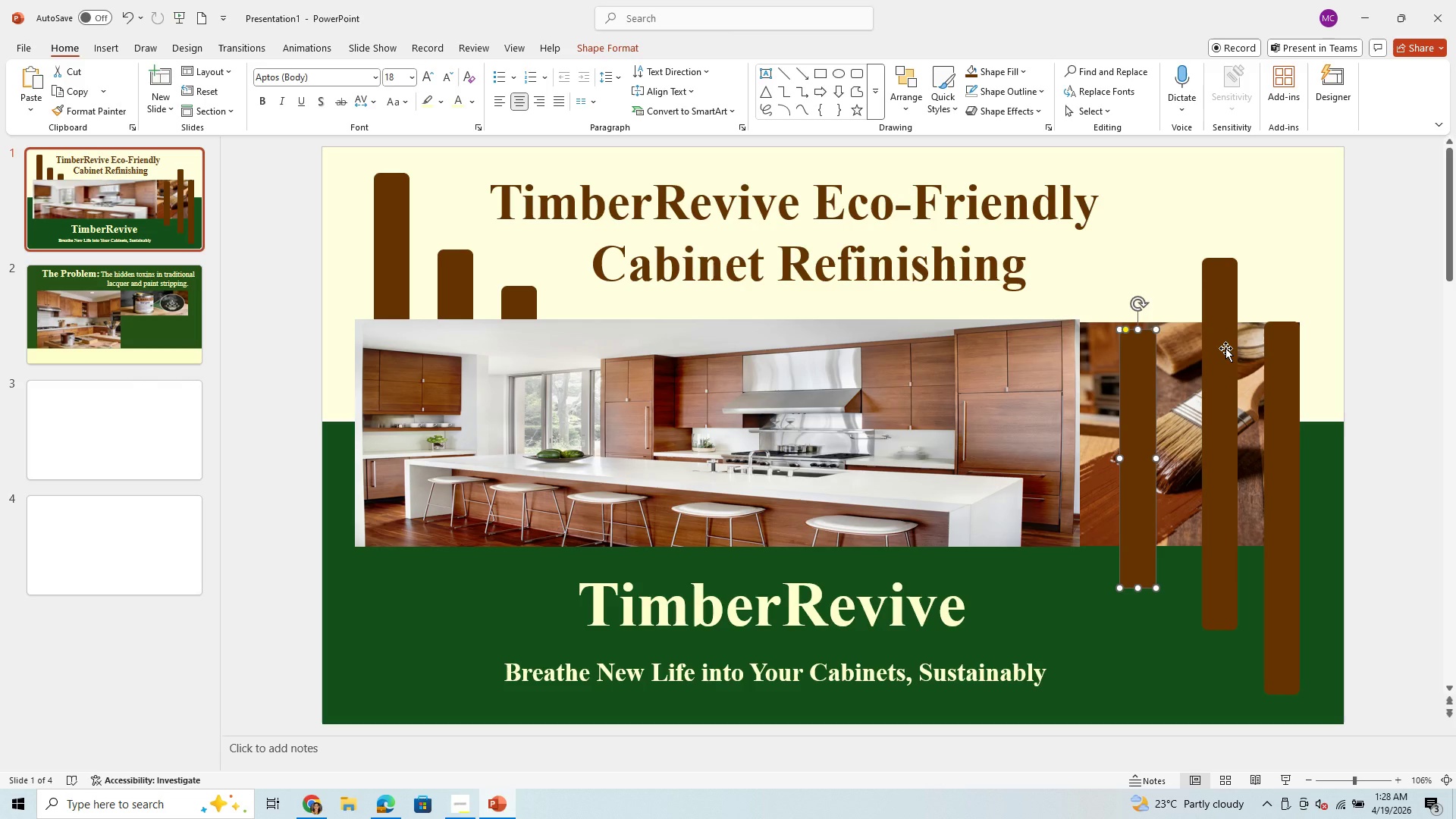 
left_click([1222, 354])
 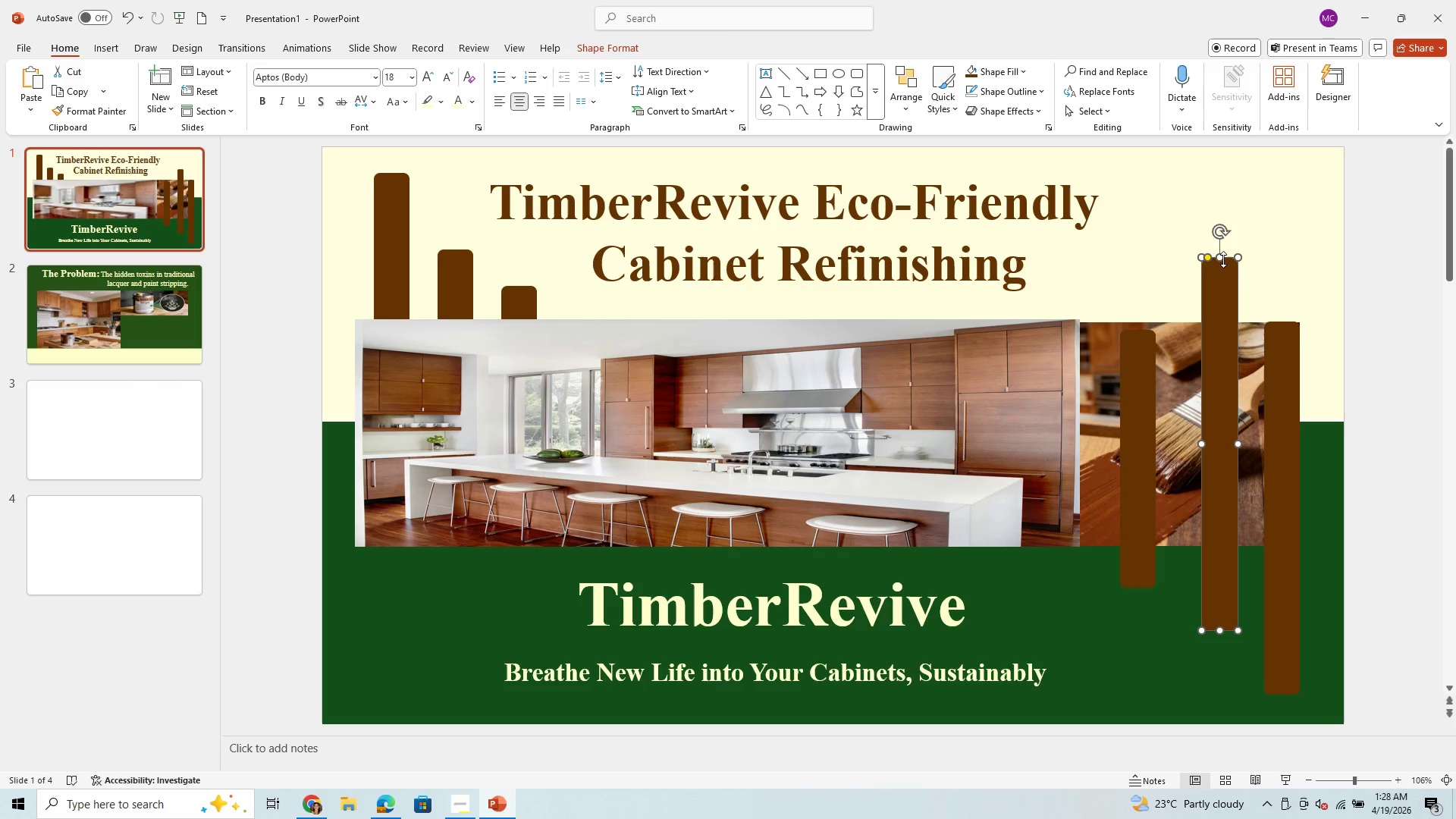 
left_click_drag(start_coordinate=[1222, 256], to_coordinate=[1207, 331])
 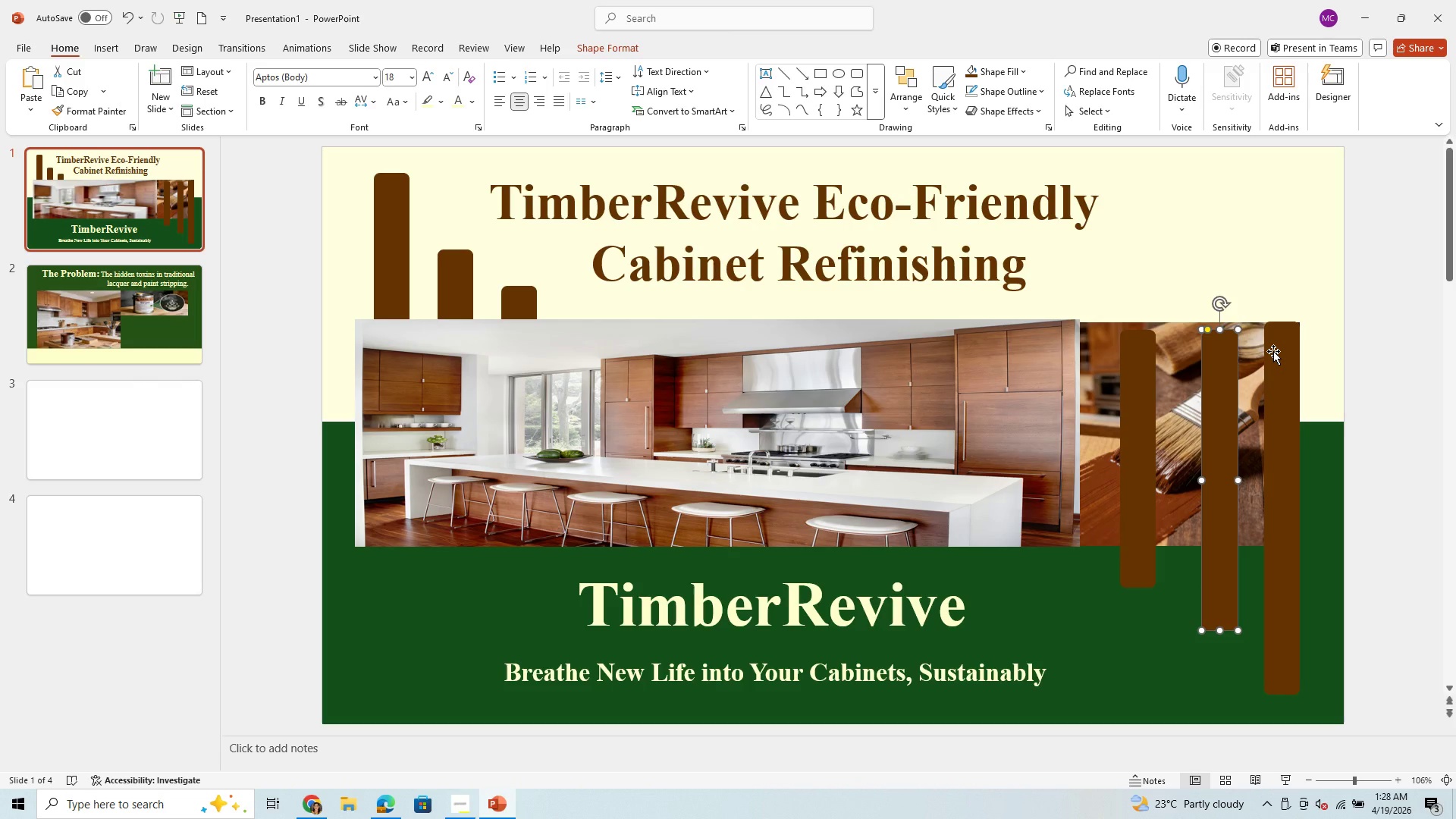 
left_click([1273, 351])
 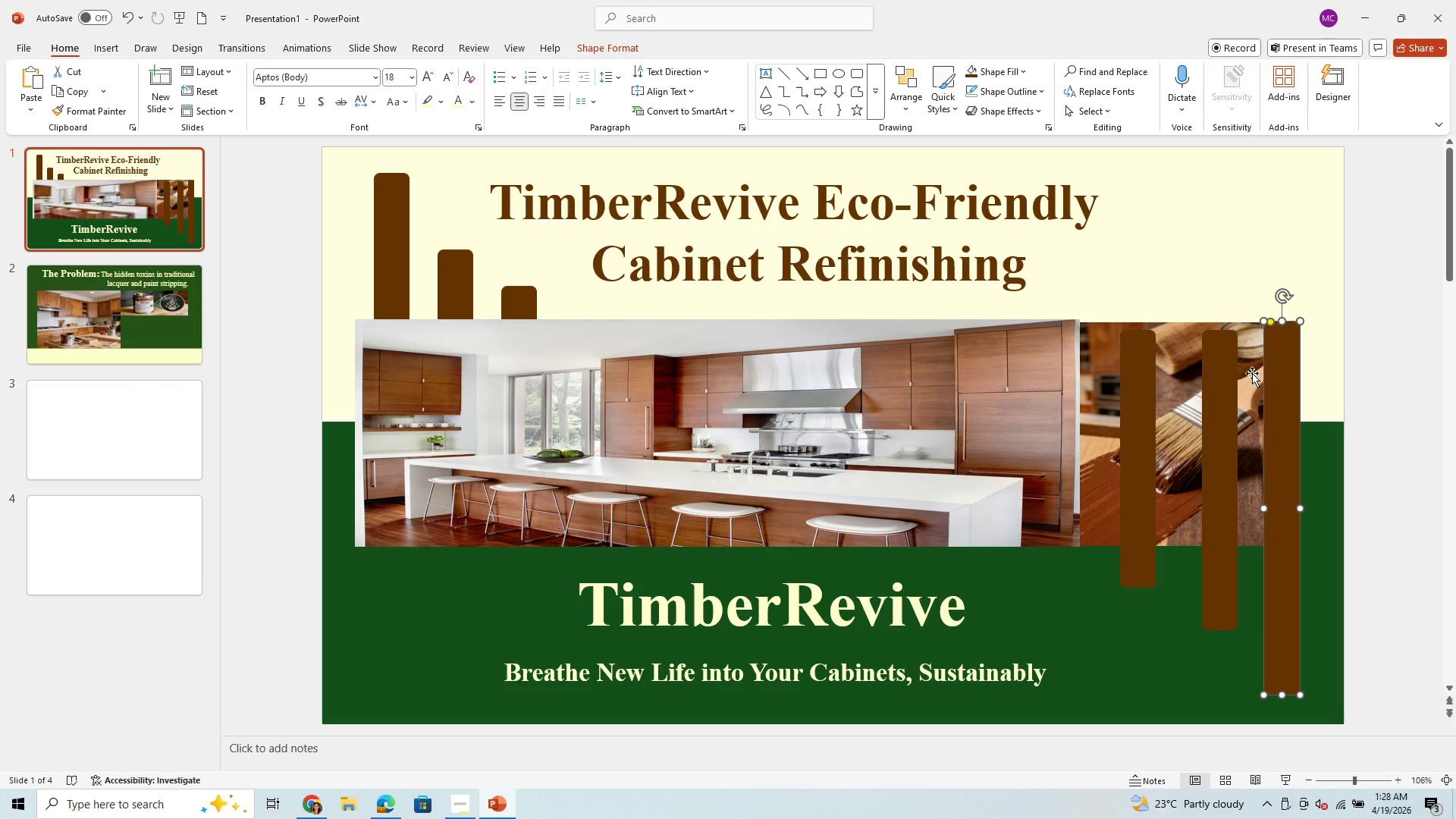 
left_click([1252, 373])
 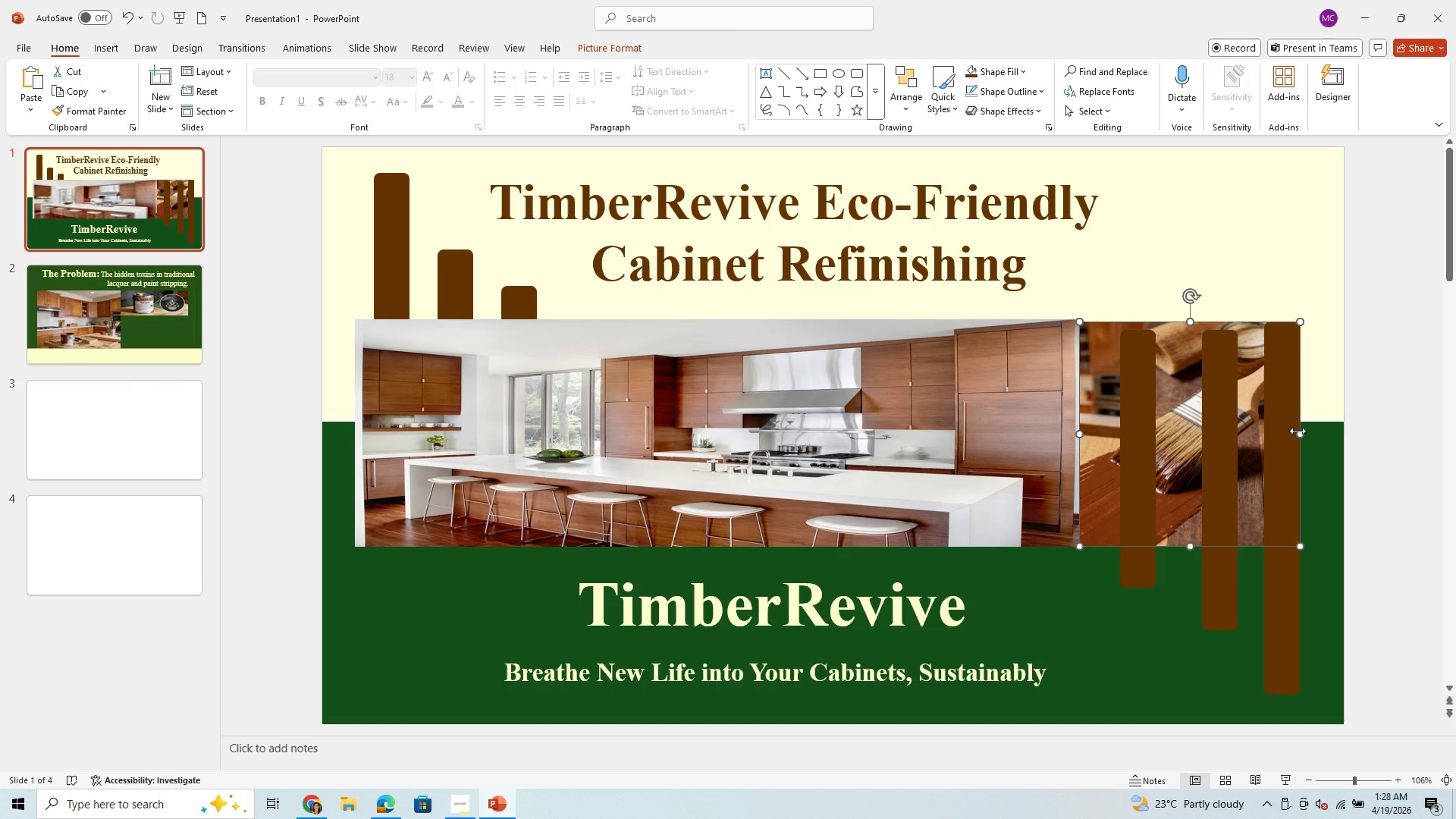 
left_click_drag(start_coordinate=[1298, 431], to_coordinate=[1309, 433])
 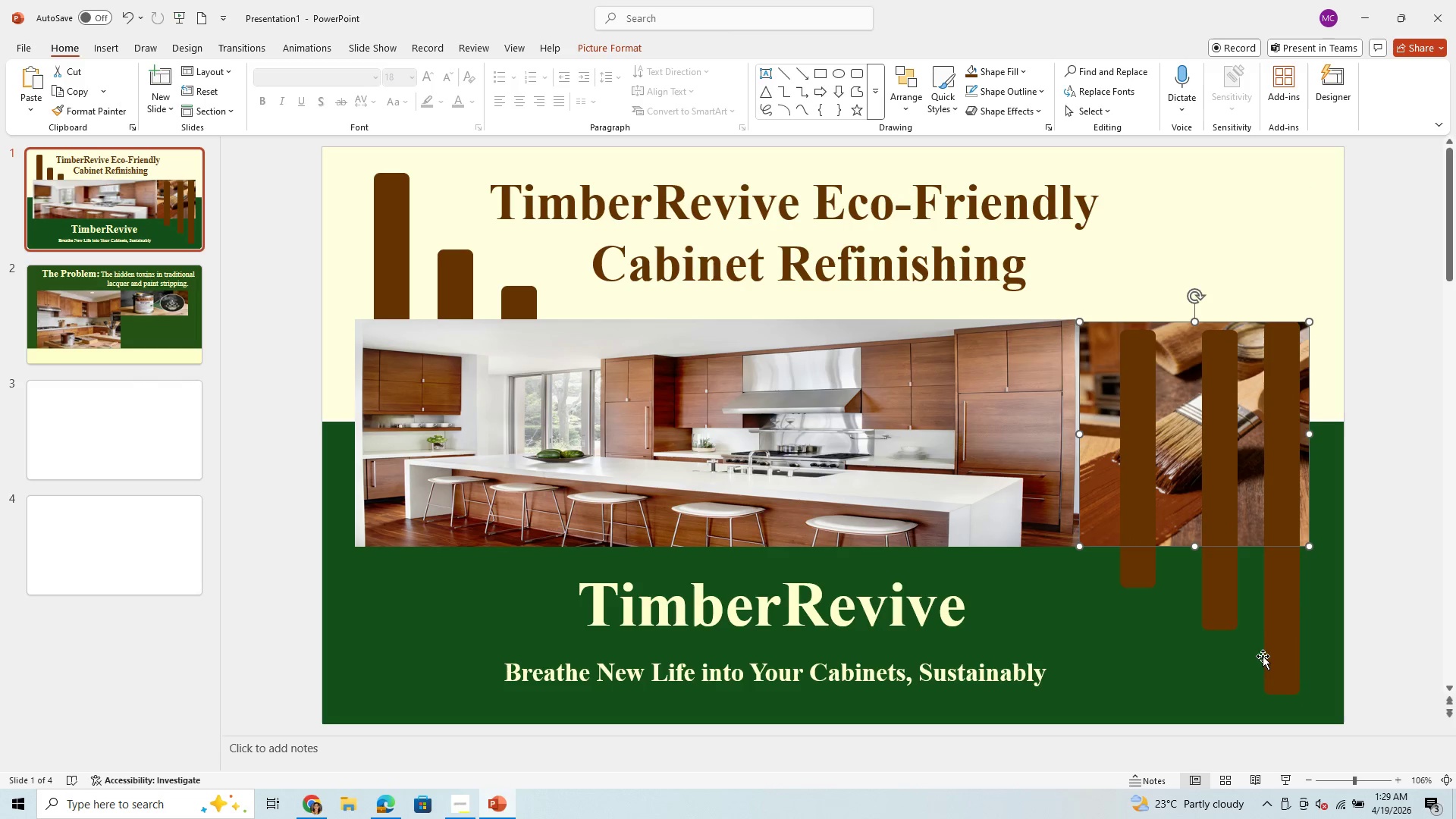 
left_click([1282, 645])
 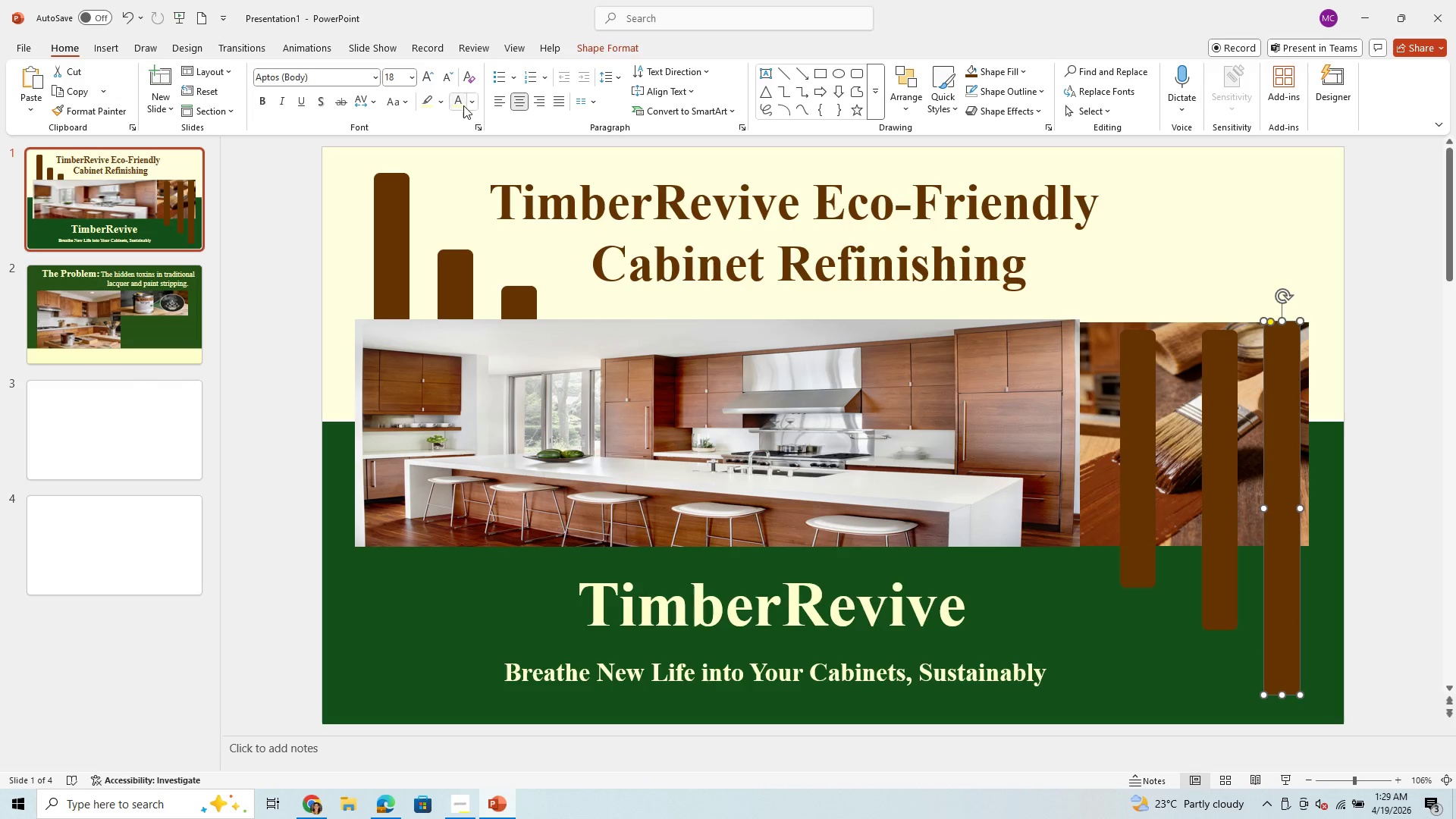 
left_click([431, 103])
 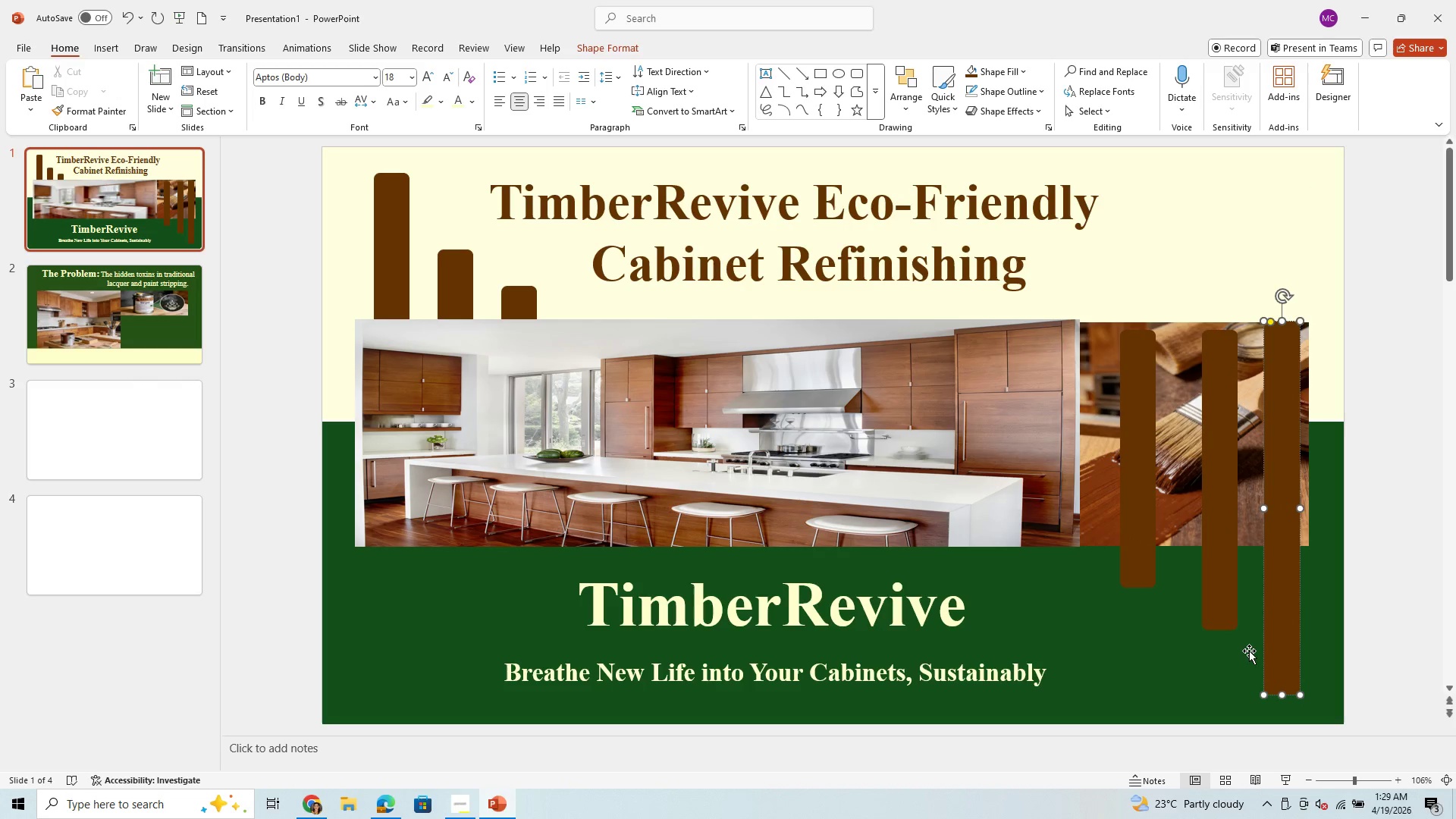 
left_click([1284, 682])
 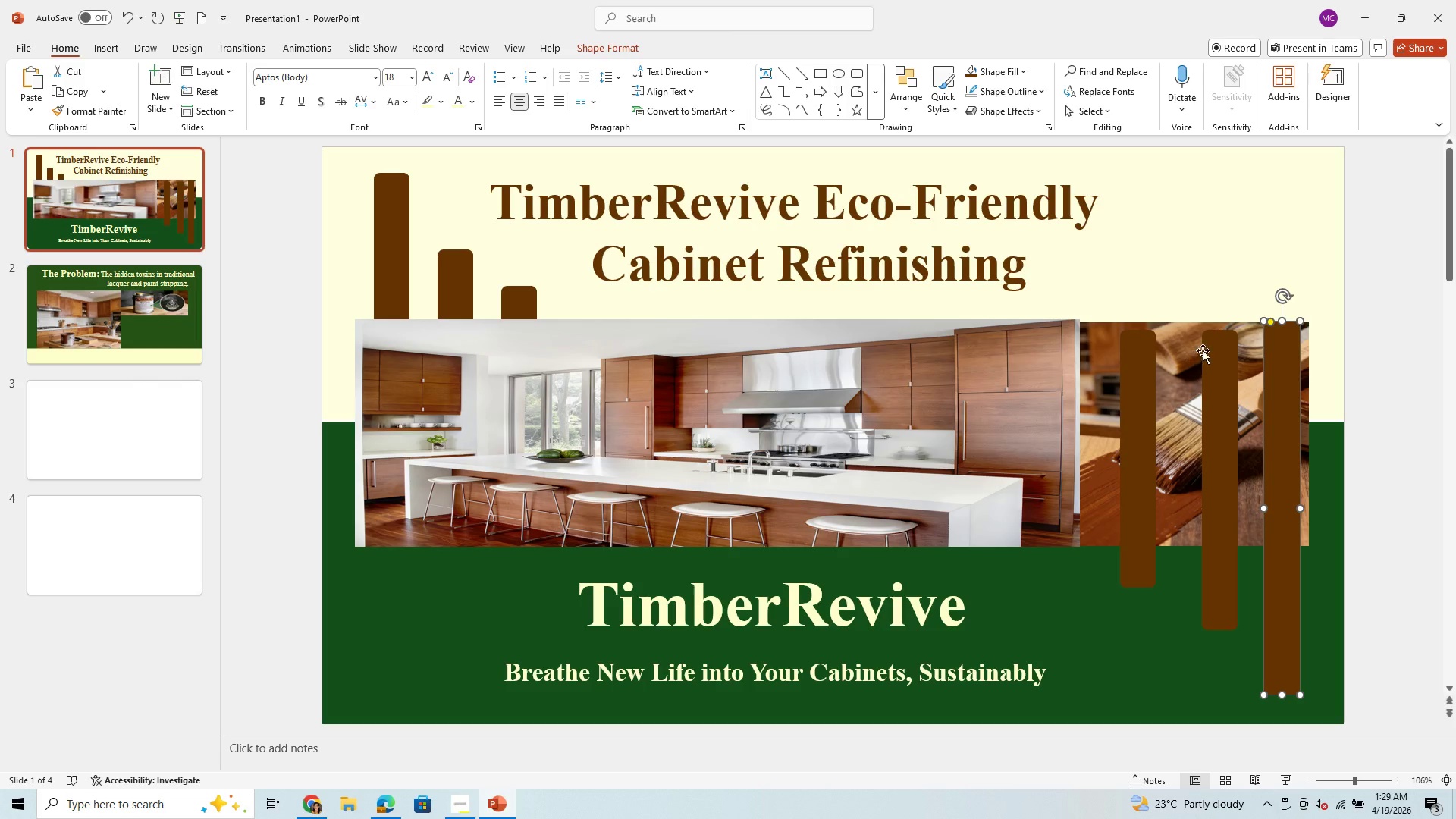 
right_click([1285, 376])
 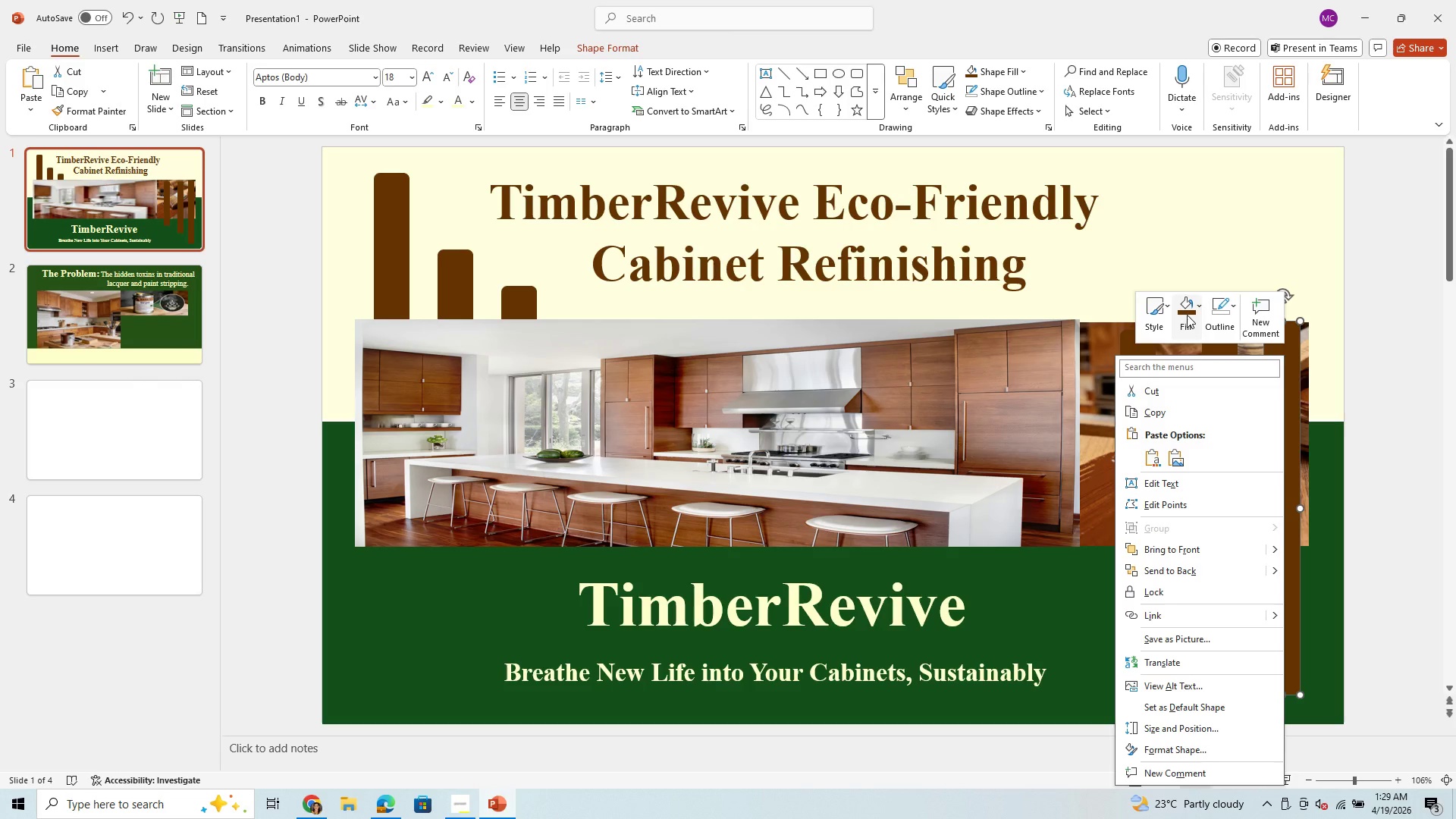 
left_click([1199, 307])
 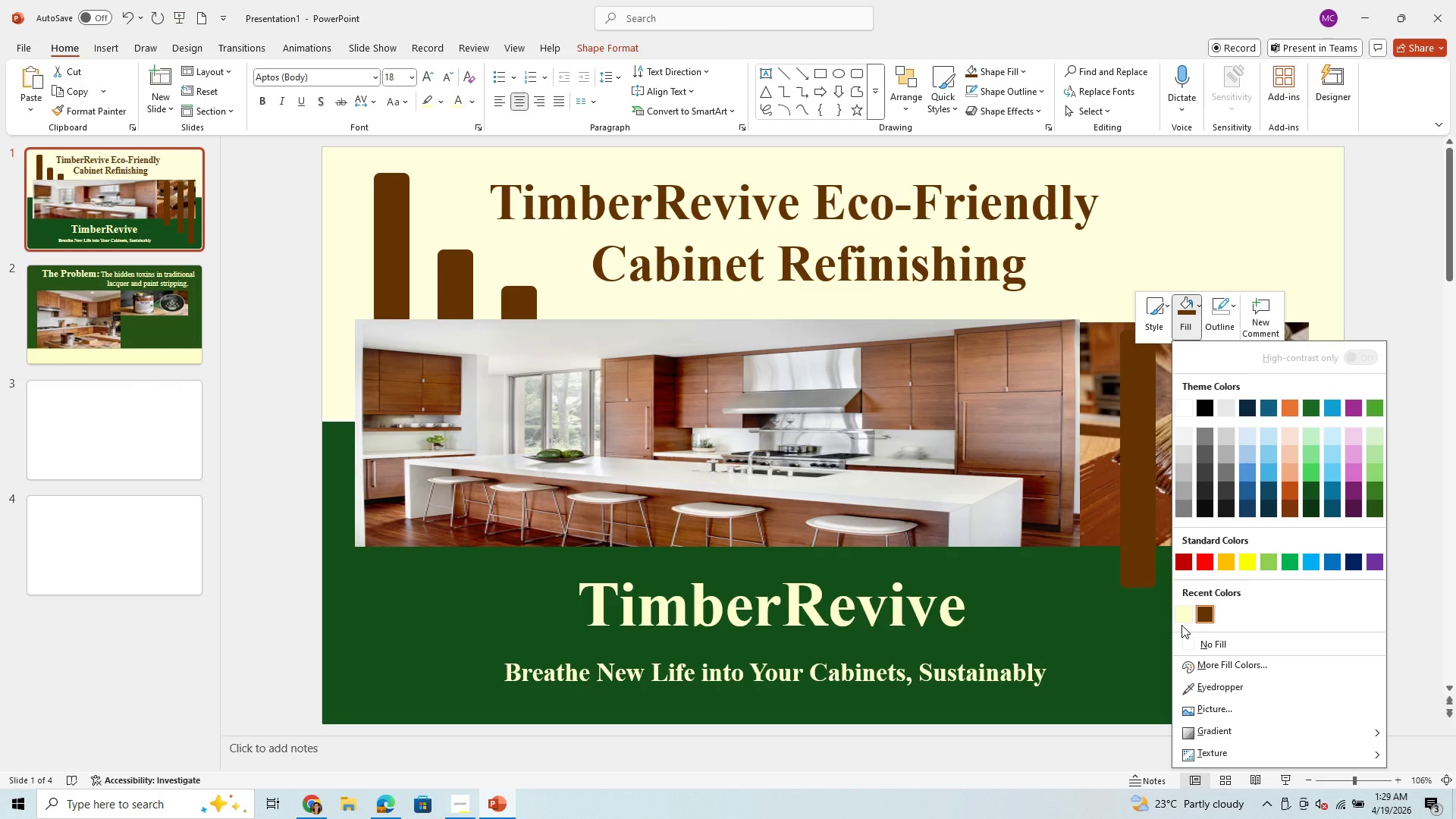 
left_click([1184, 615])
 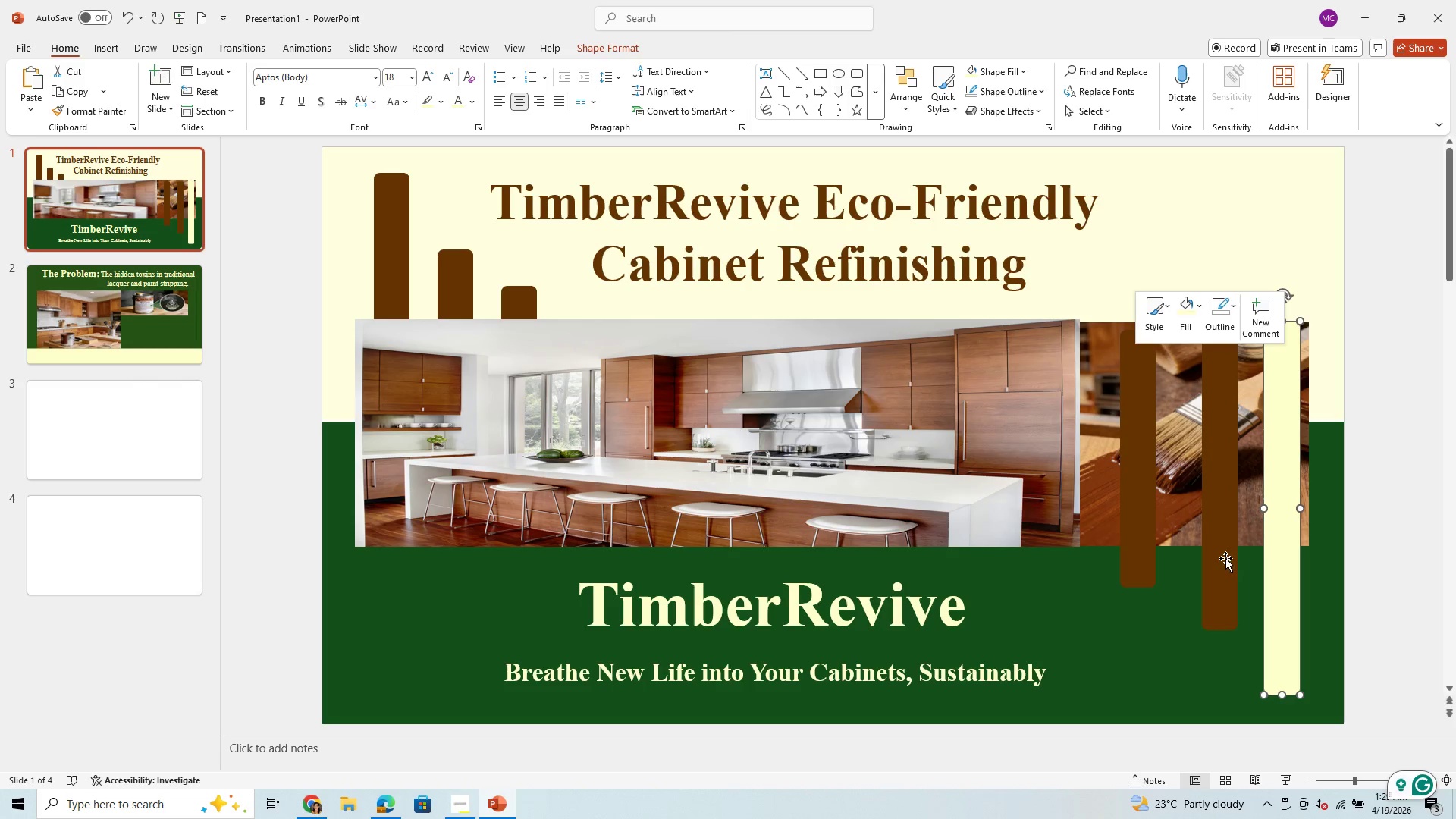 
right_click([1221, 561])
 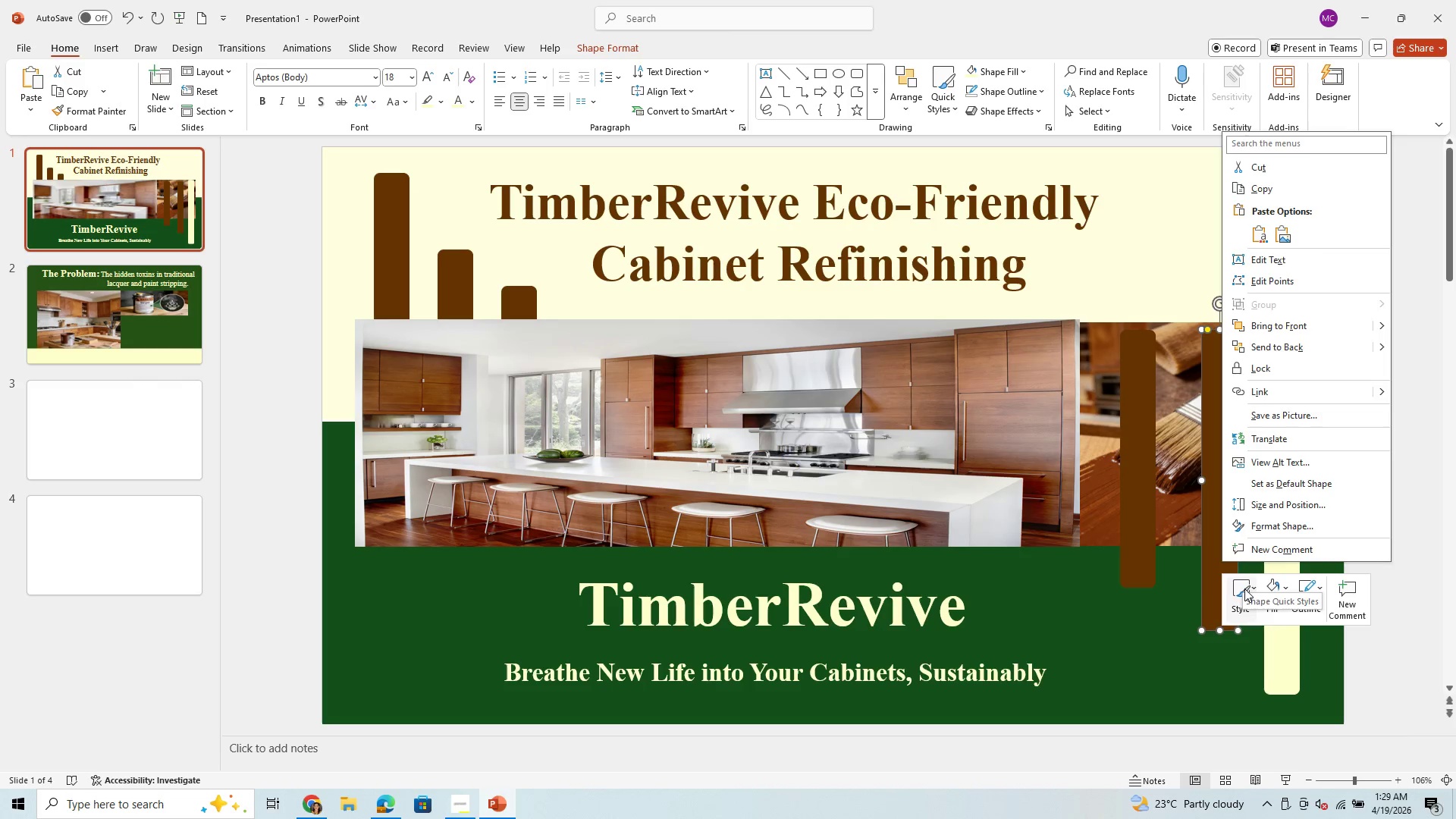 
left_click([1270, 590])
 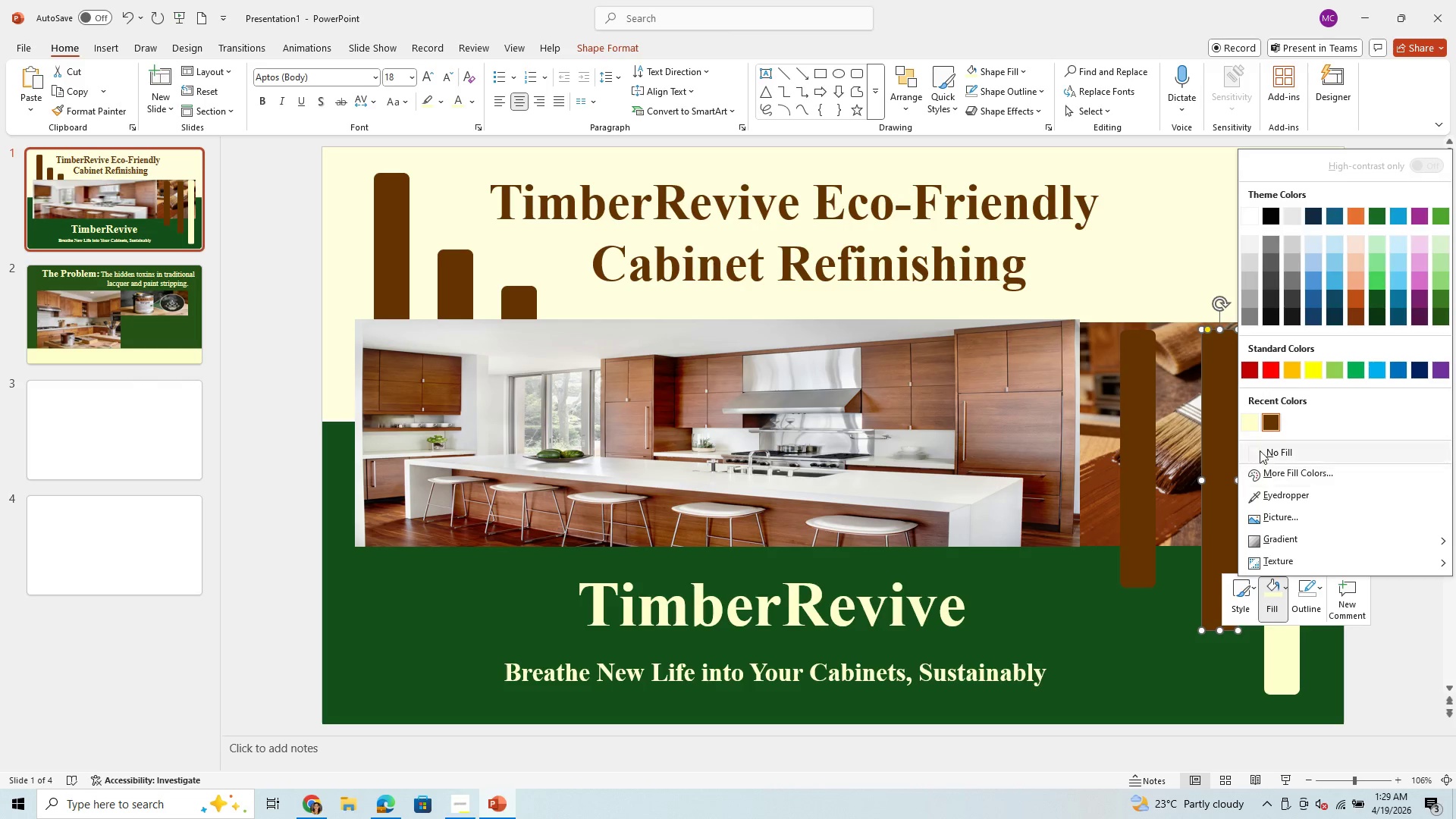 
left_click([1250, 425])
 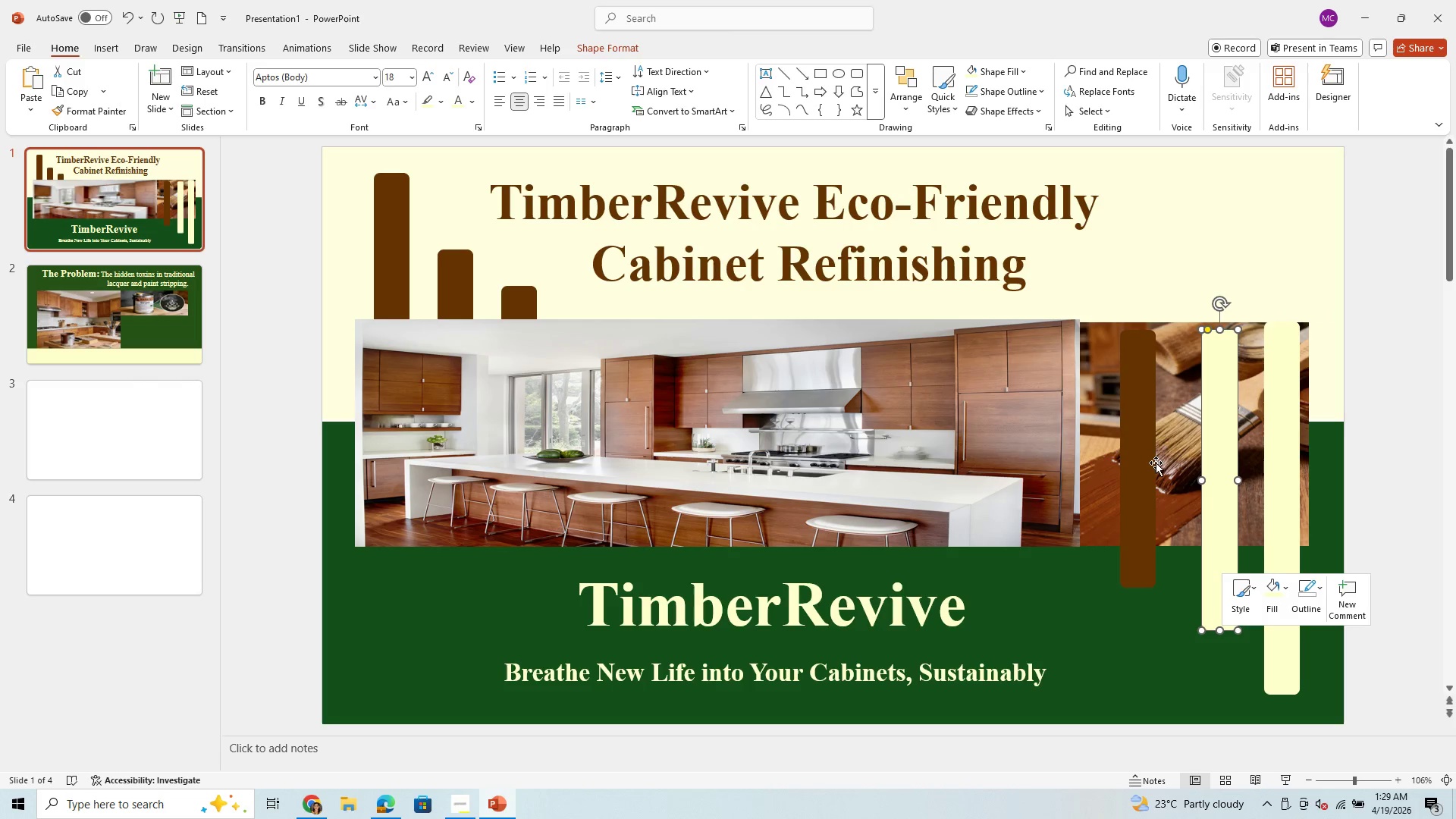 
left_click([1147, 470])
 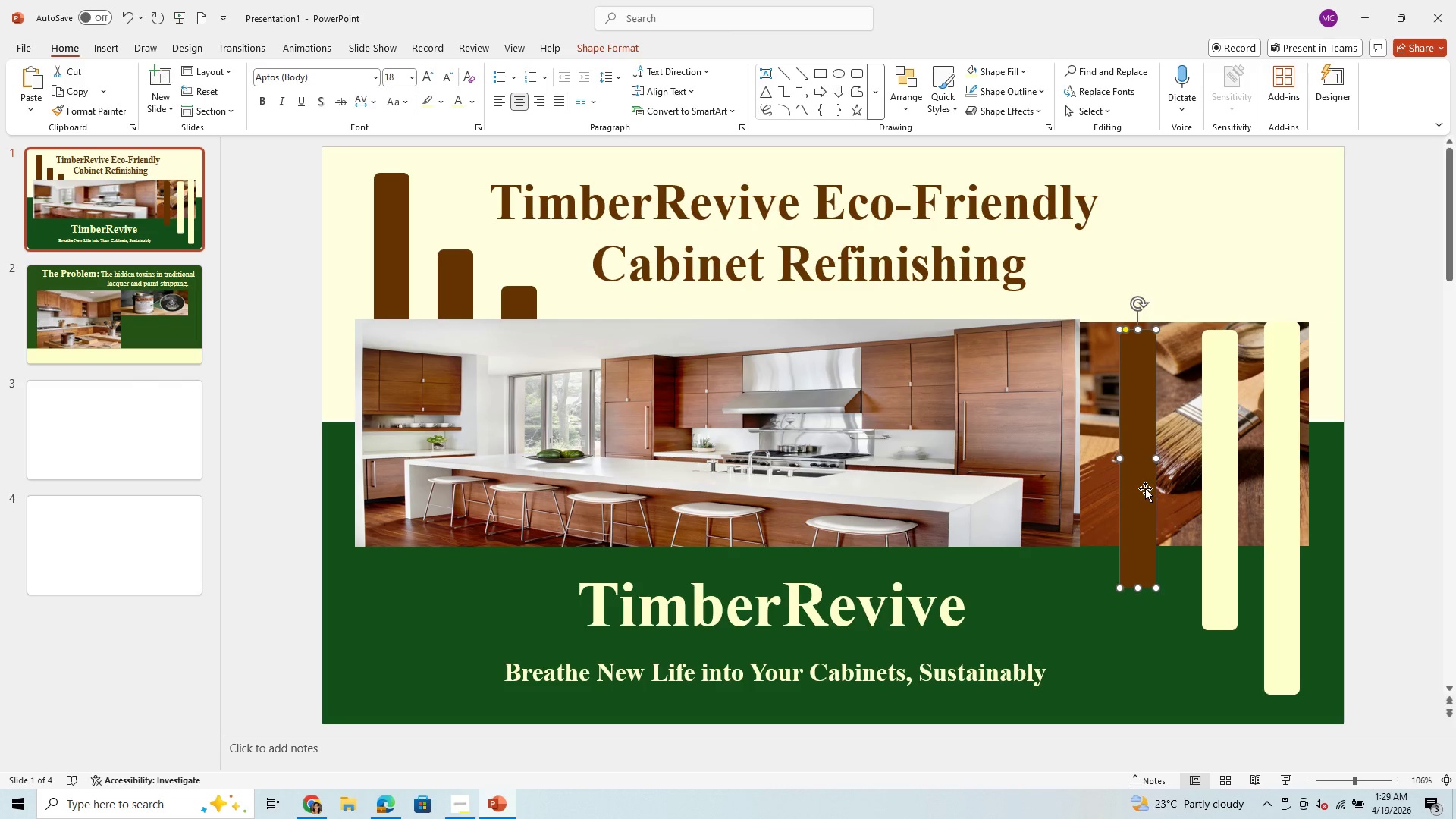 
right_click([1145, 488])
 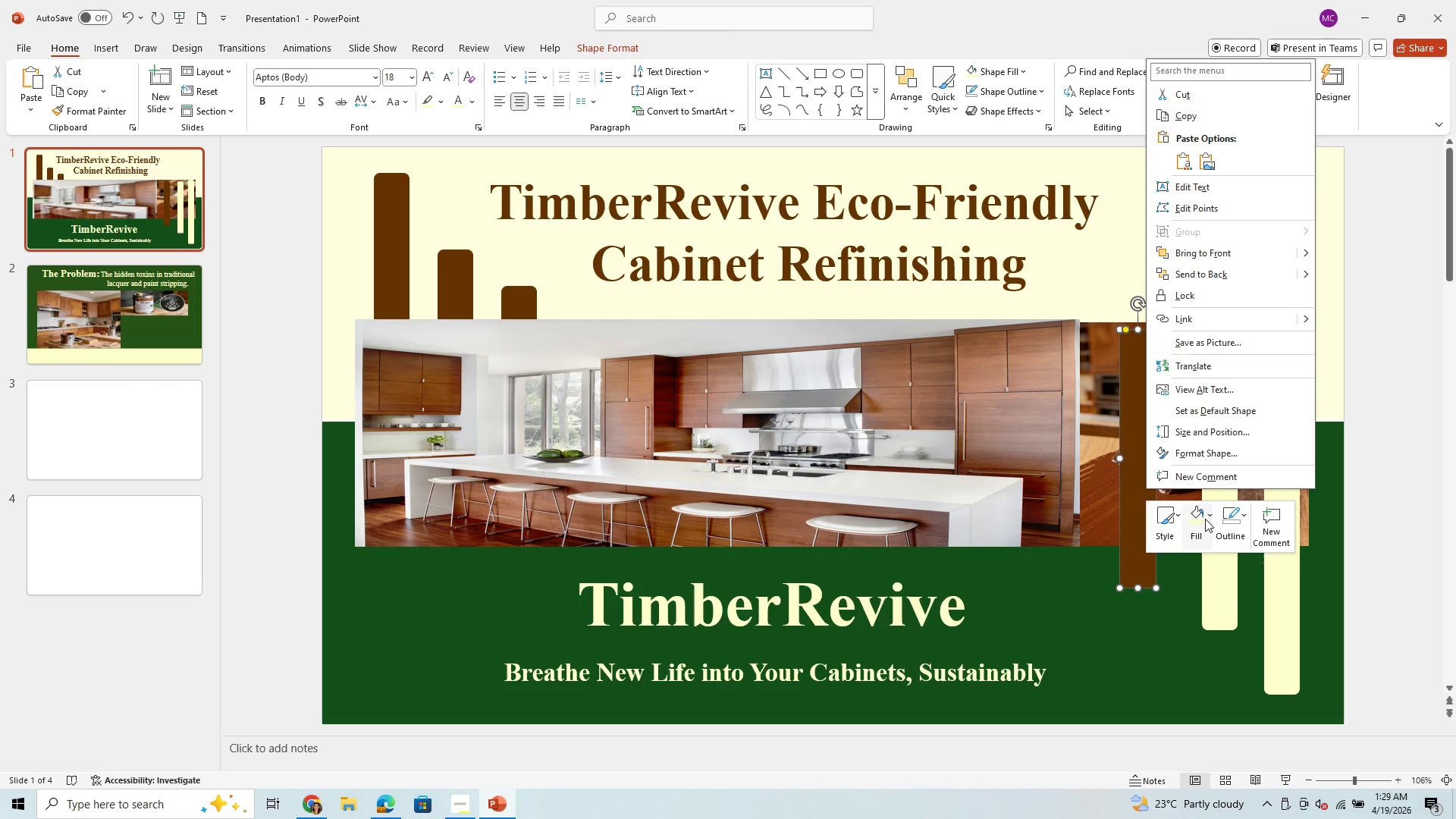 
left_click([1199, 516])
 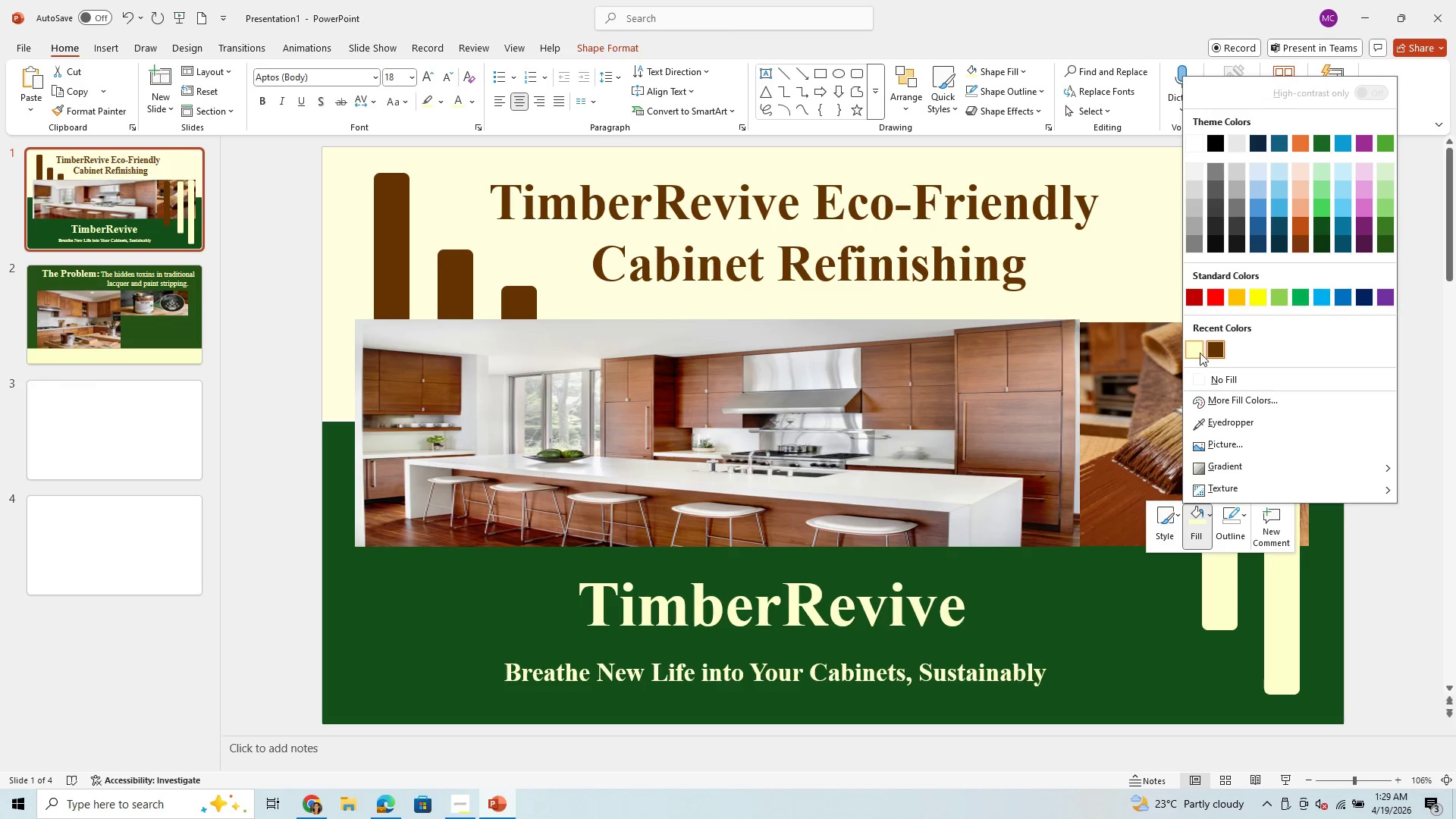 
left_click([1197, 351])
 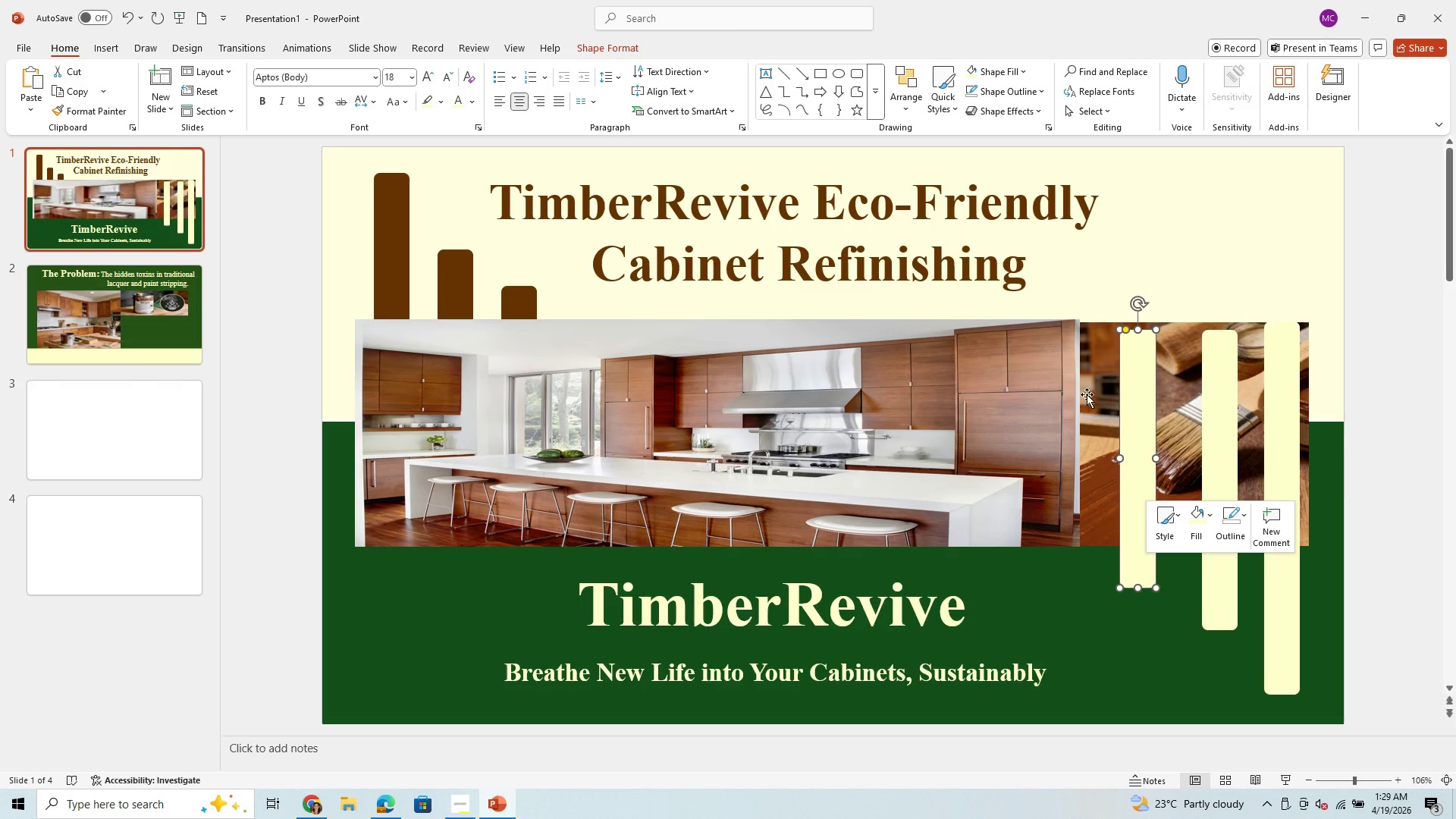 
left_click([1100, 388])
 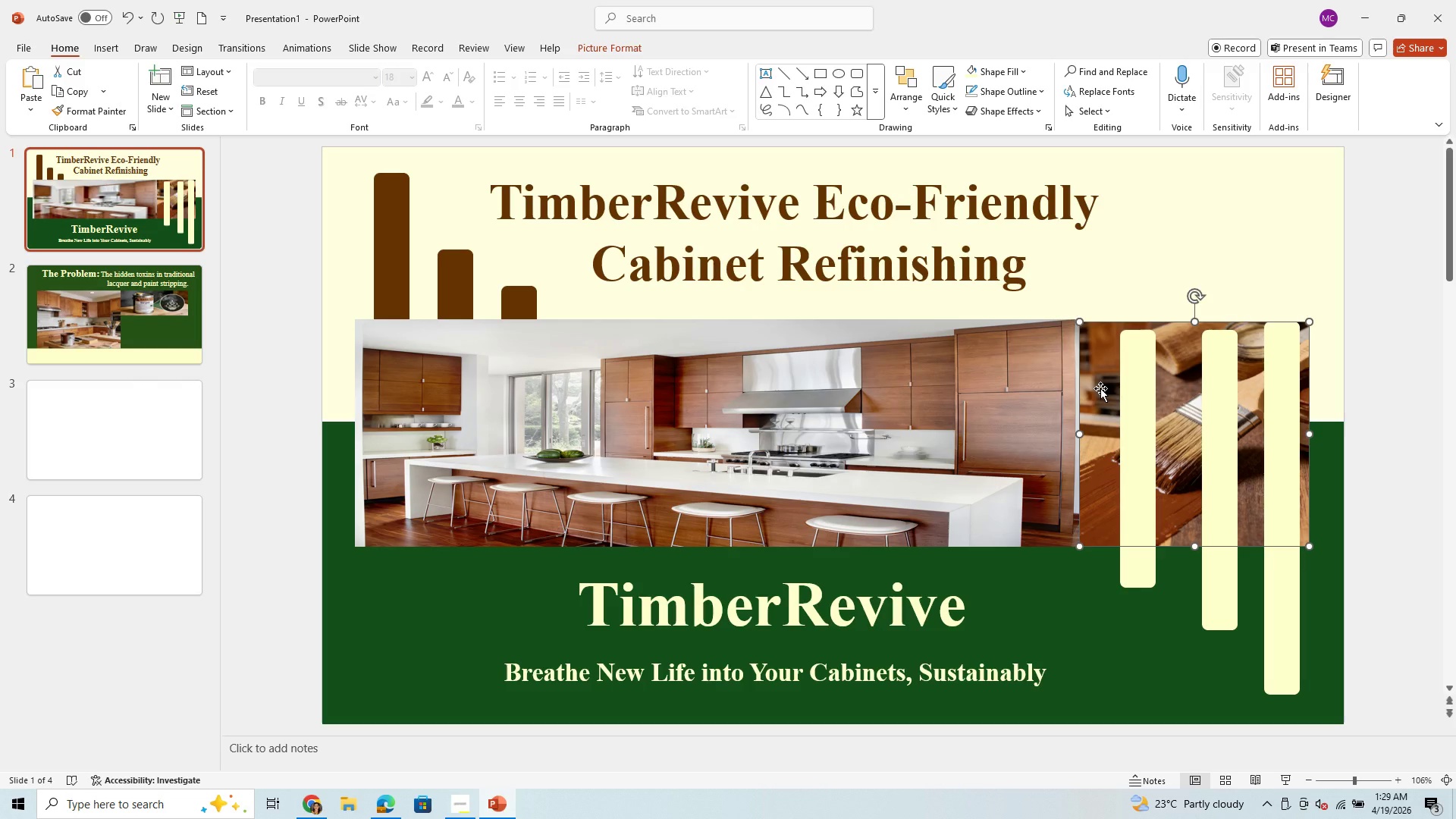 
right_click([1100, 388])
 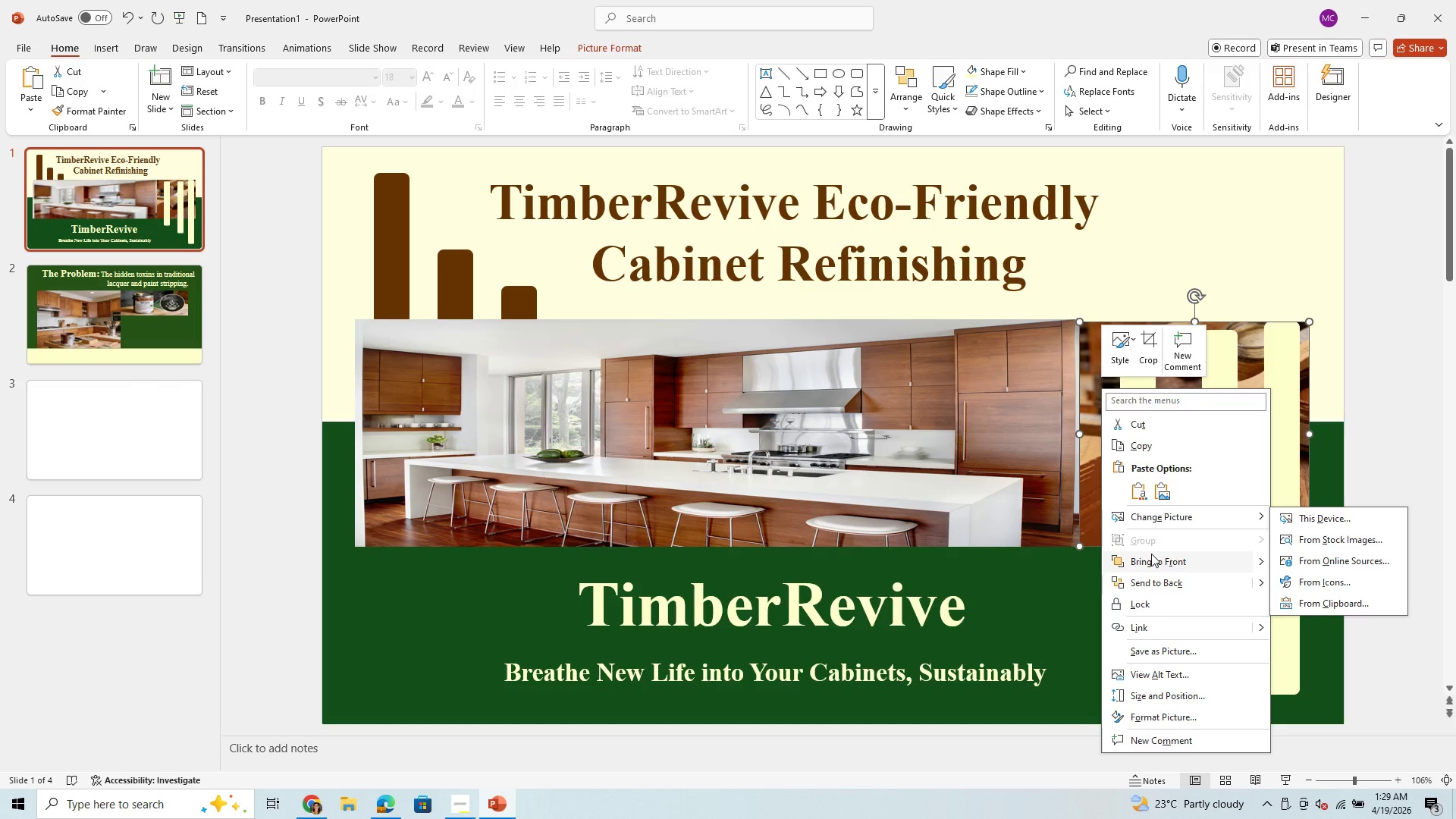 
left_click([1153, 564])
 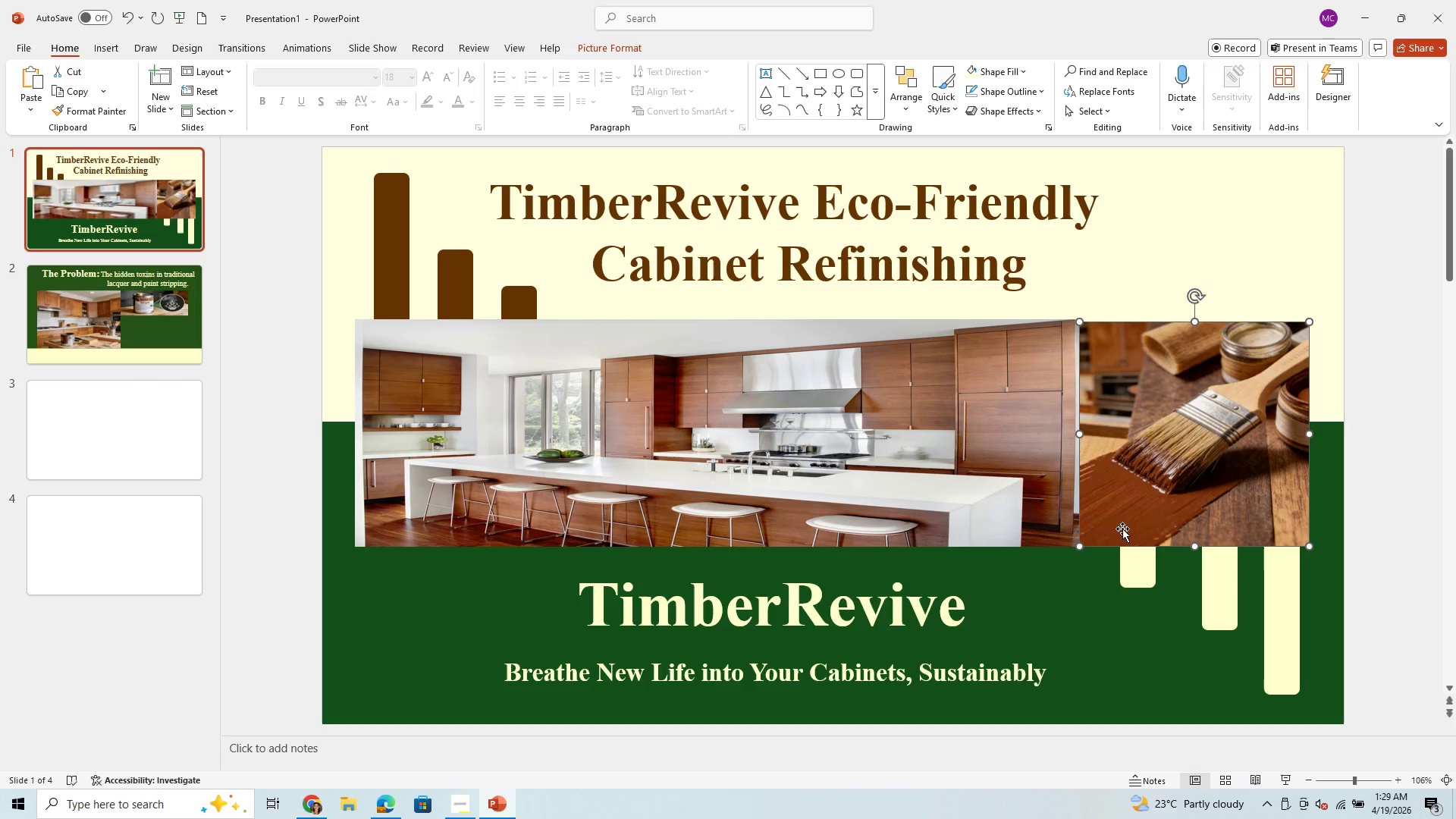 
left_click_drag(start_coordinate=[1228, 585], to_coordinate=[1220, 592])
 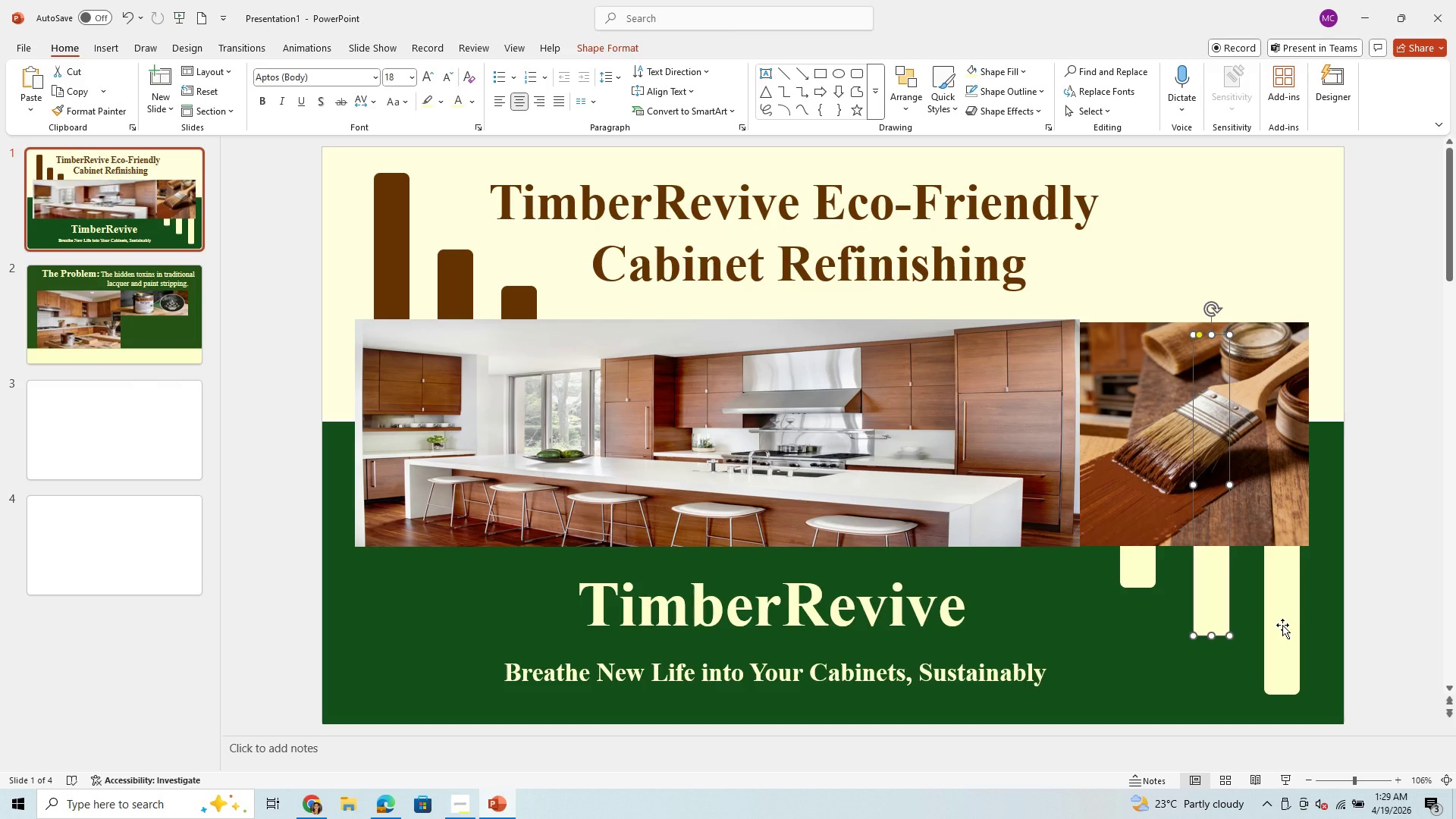 
left_click_drag(start_coordinate=[1282, 625], to_coordinate=[1285, 609])
 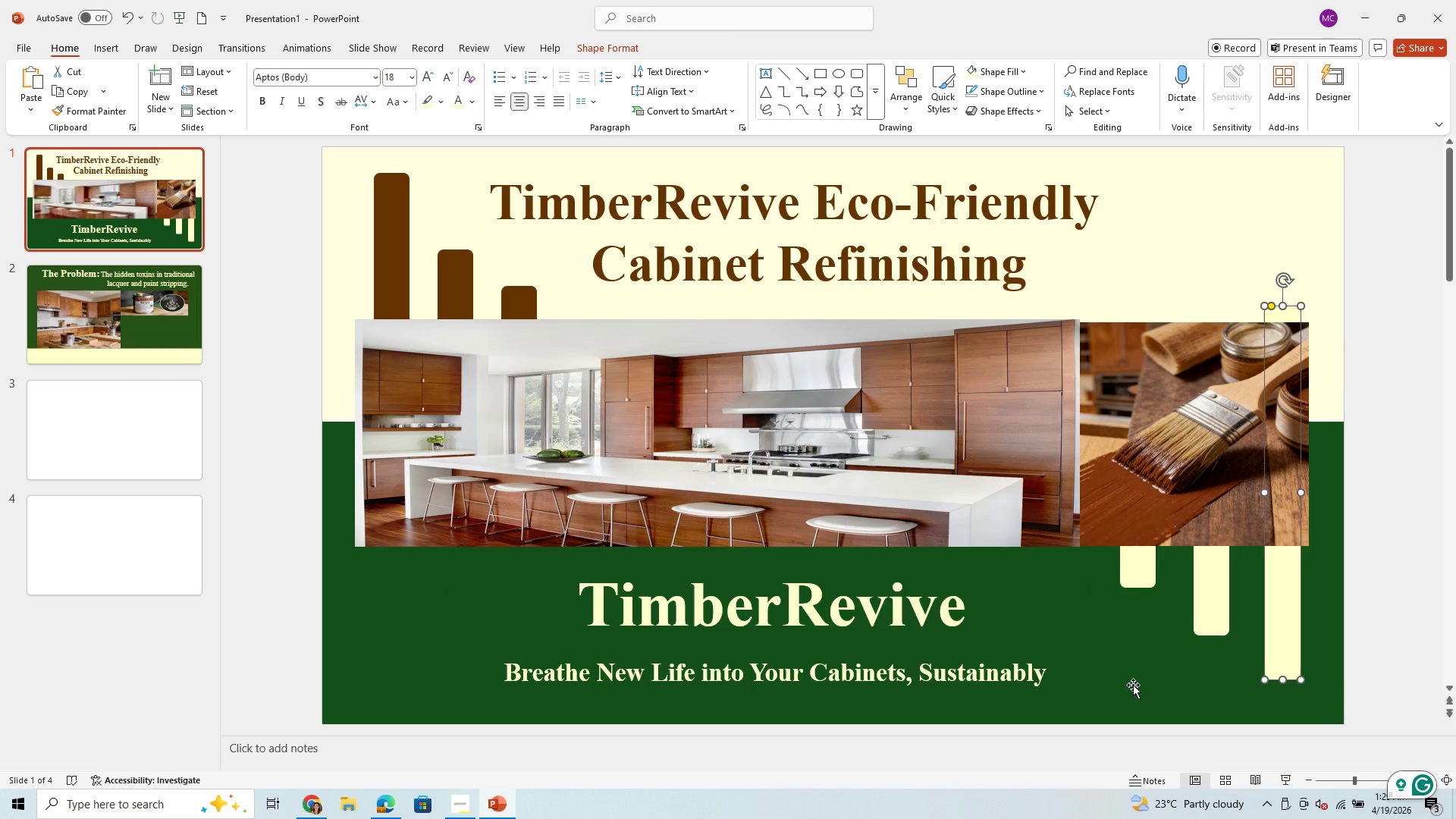 
left_click([1133, 685])